 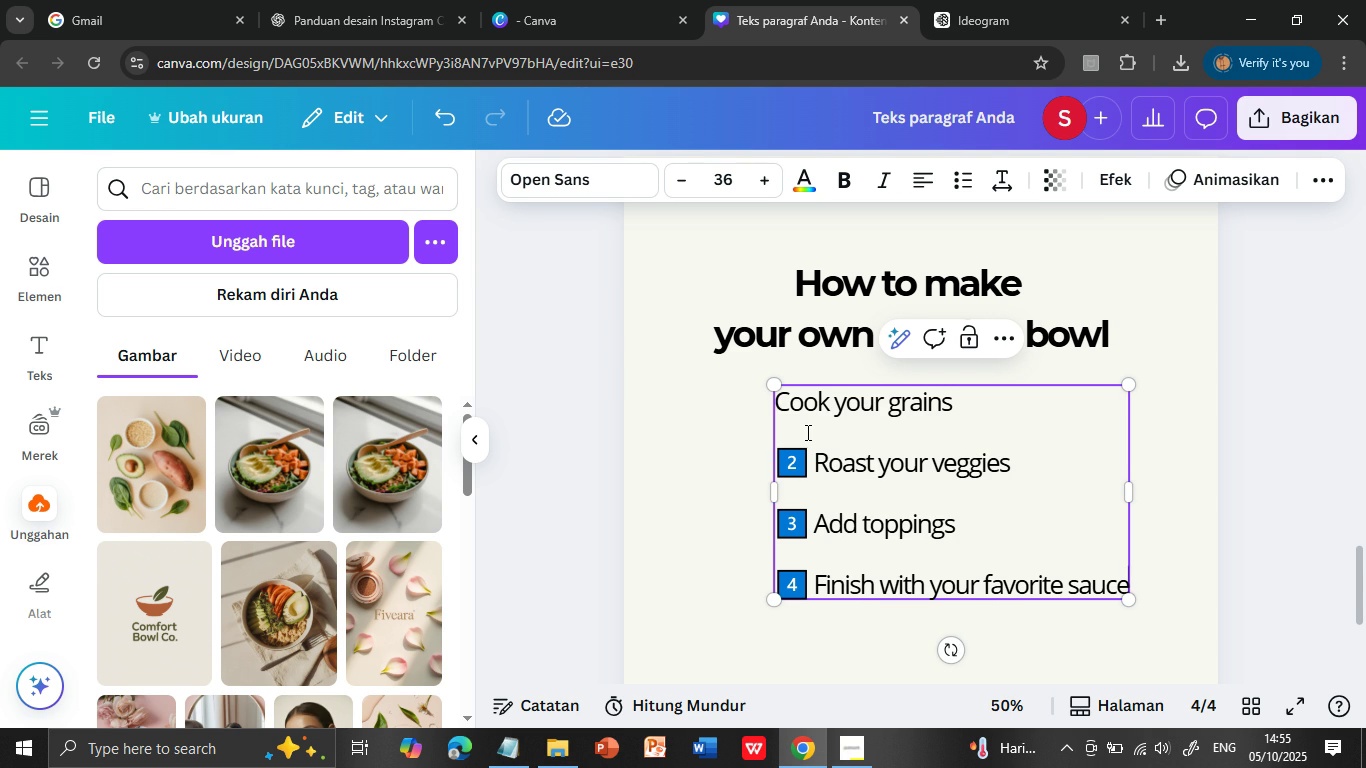 
left_click([811, 462])
 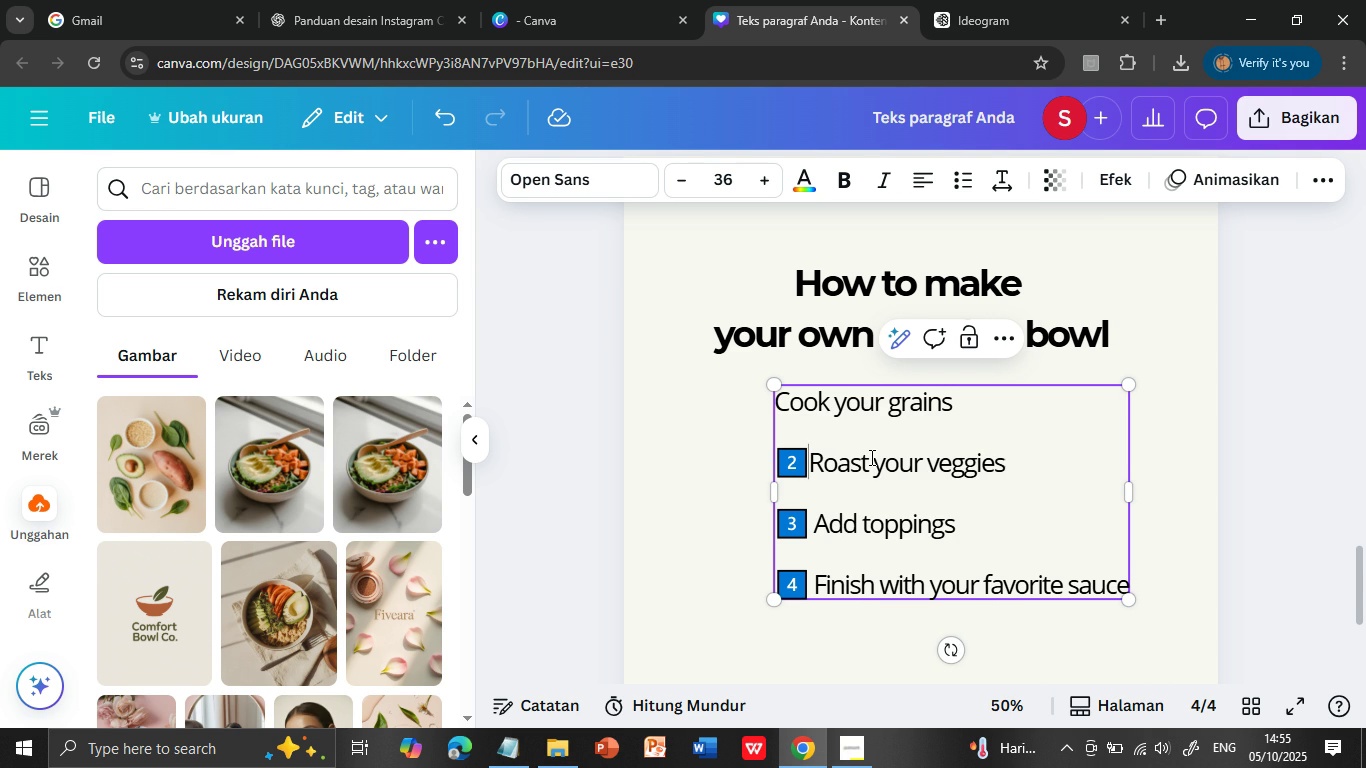 
key(Backspace)
 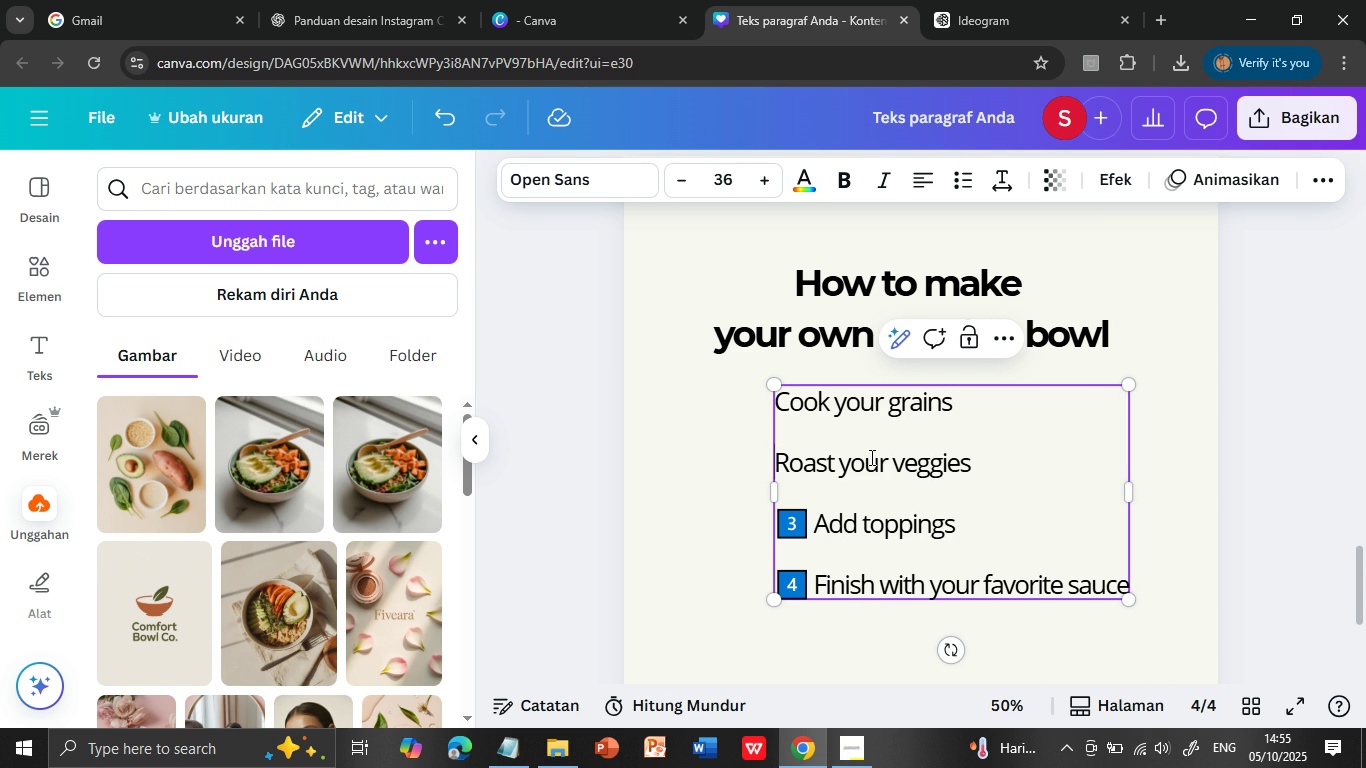 
key(Backspace)
 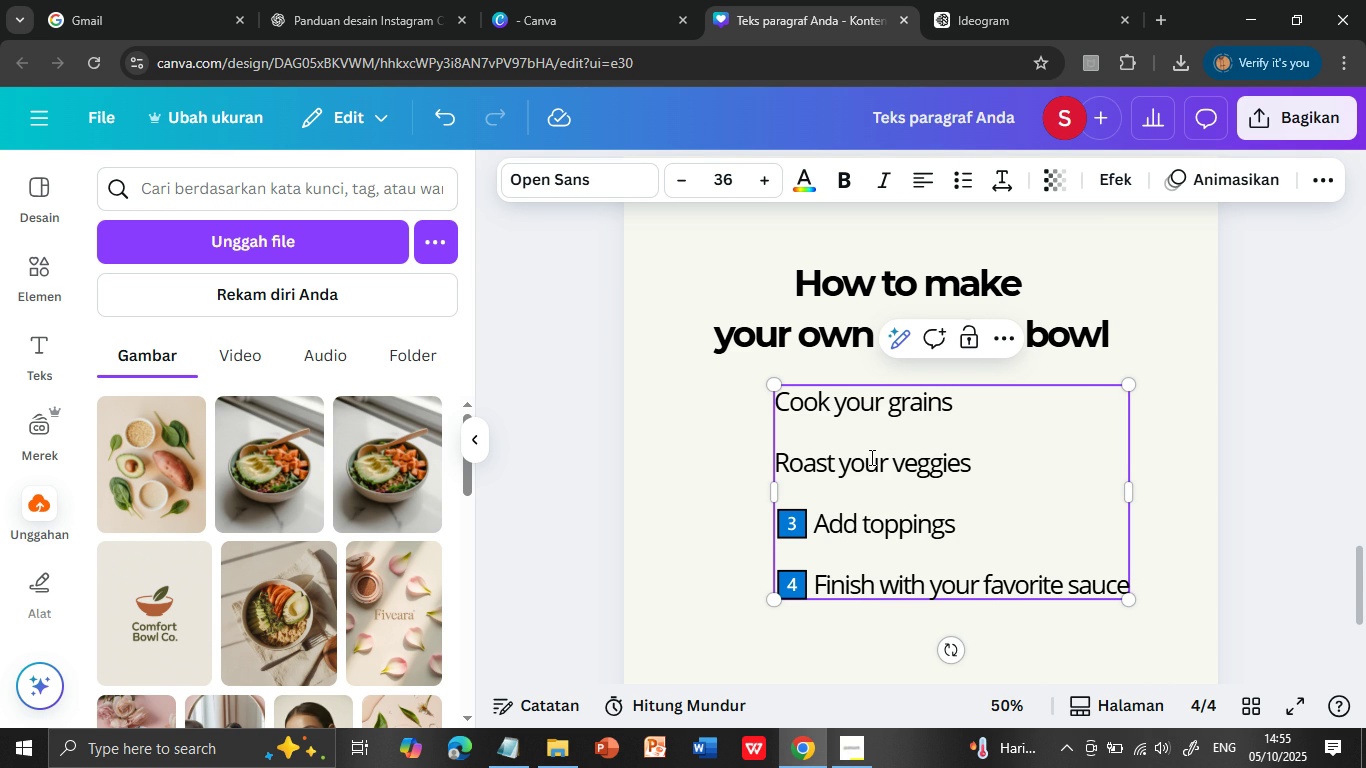 
key(ArrowDown)
 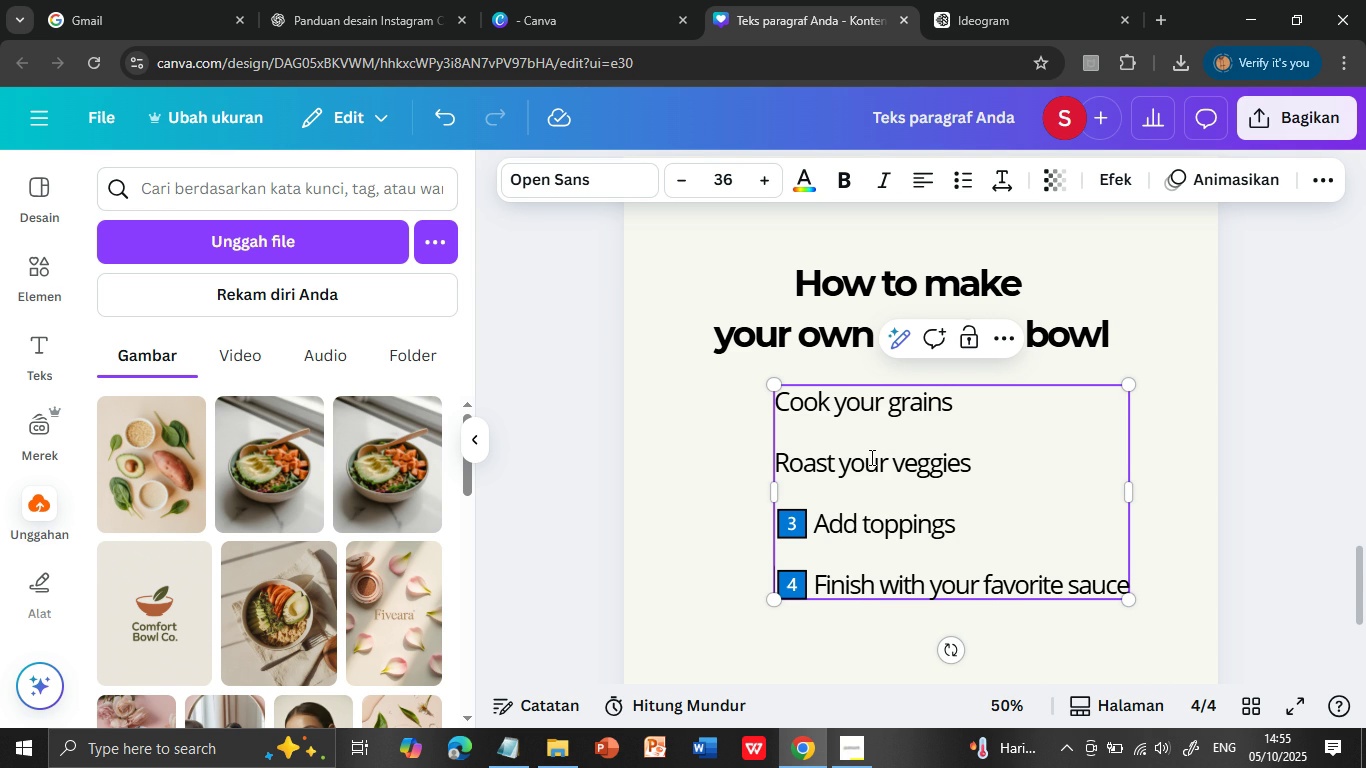 
key(ArrowDown)